 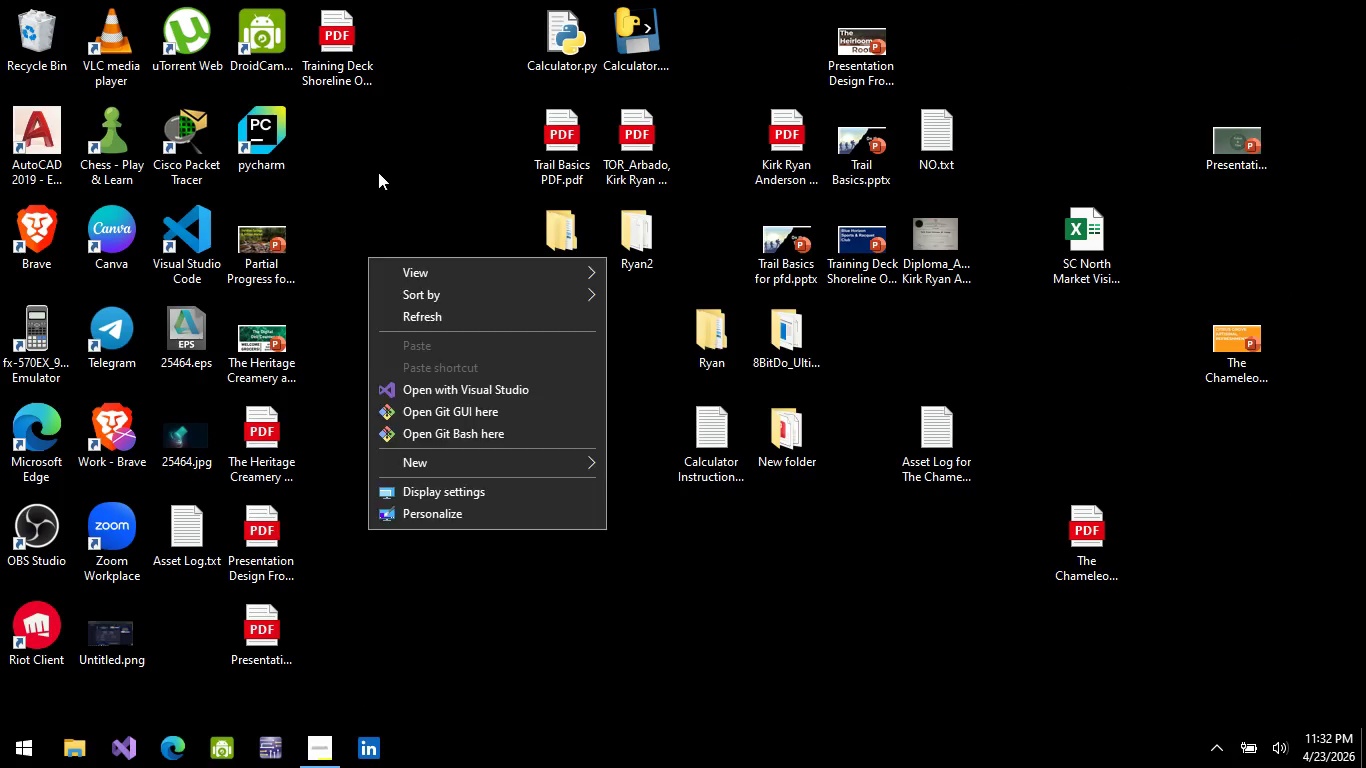 
left_click([438, 322])
 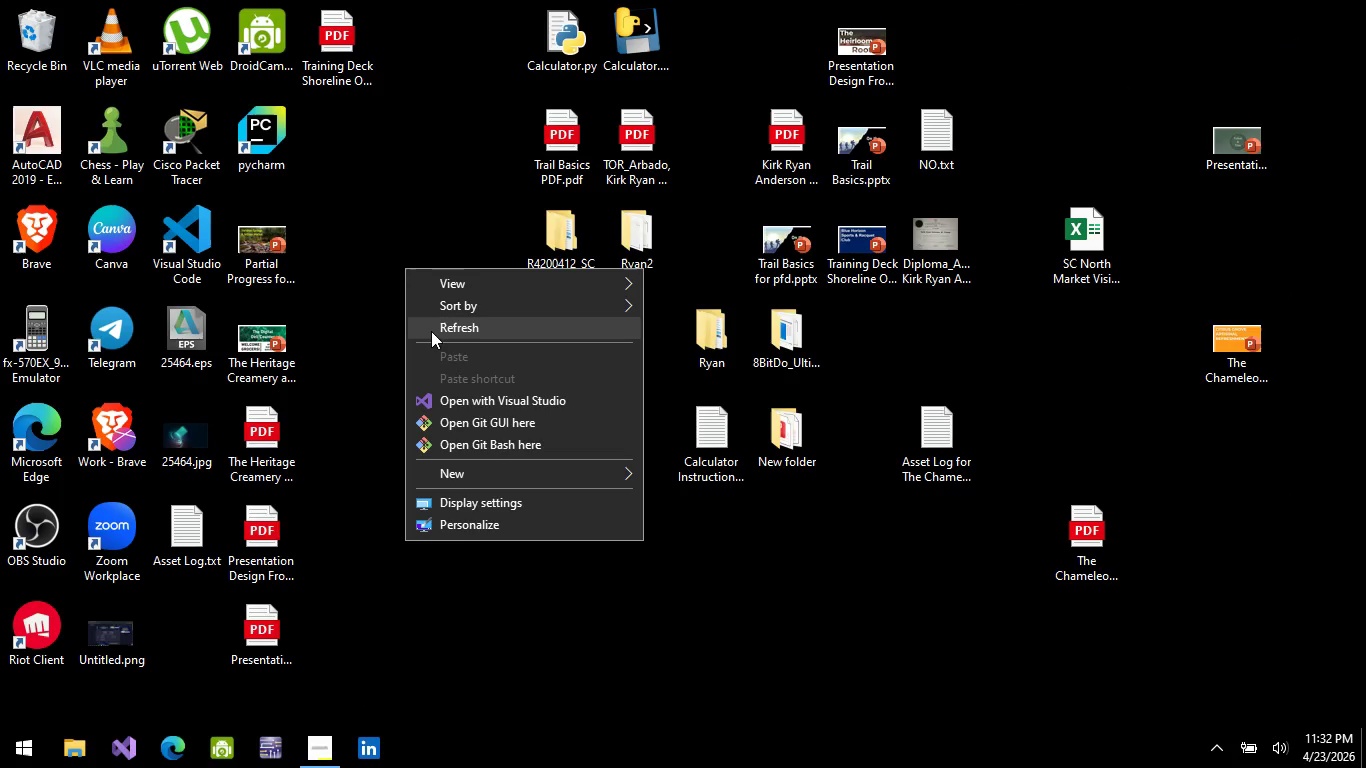 
left_click([445, 335])
 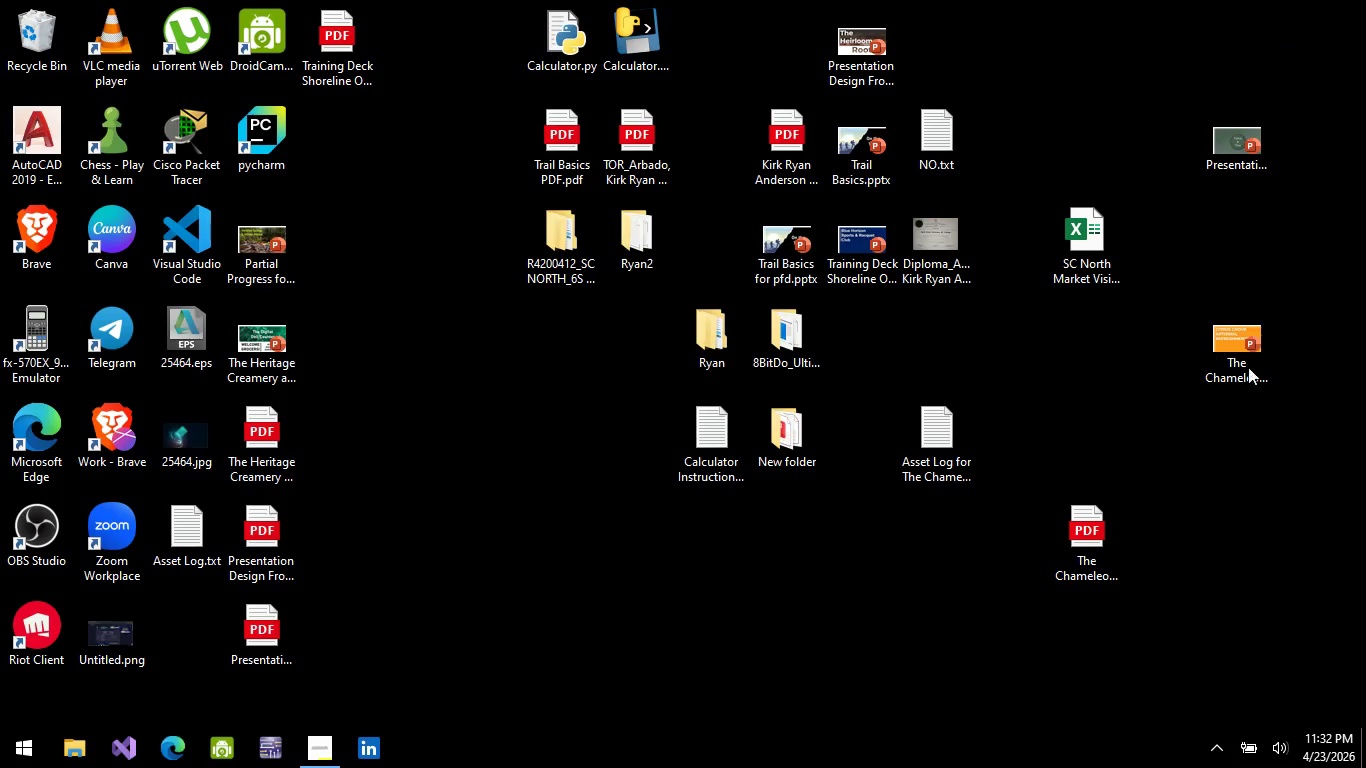 
left_click([1274, 339])
 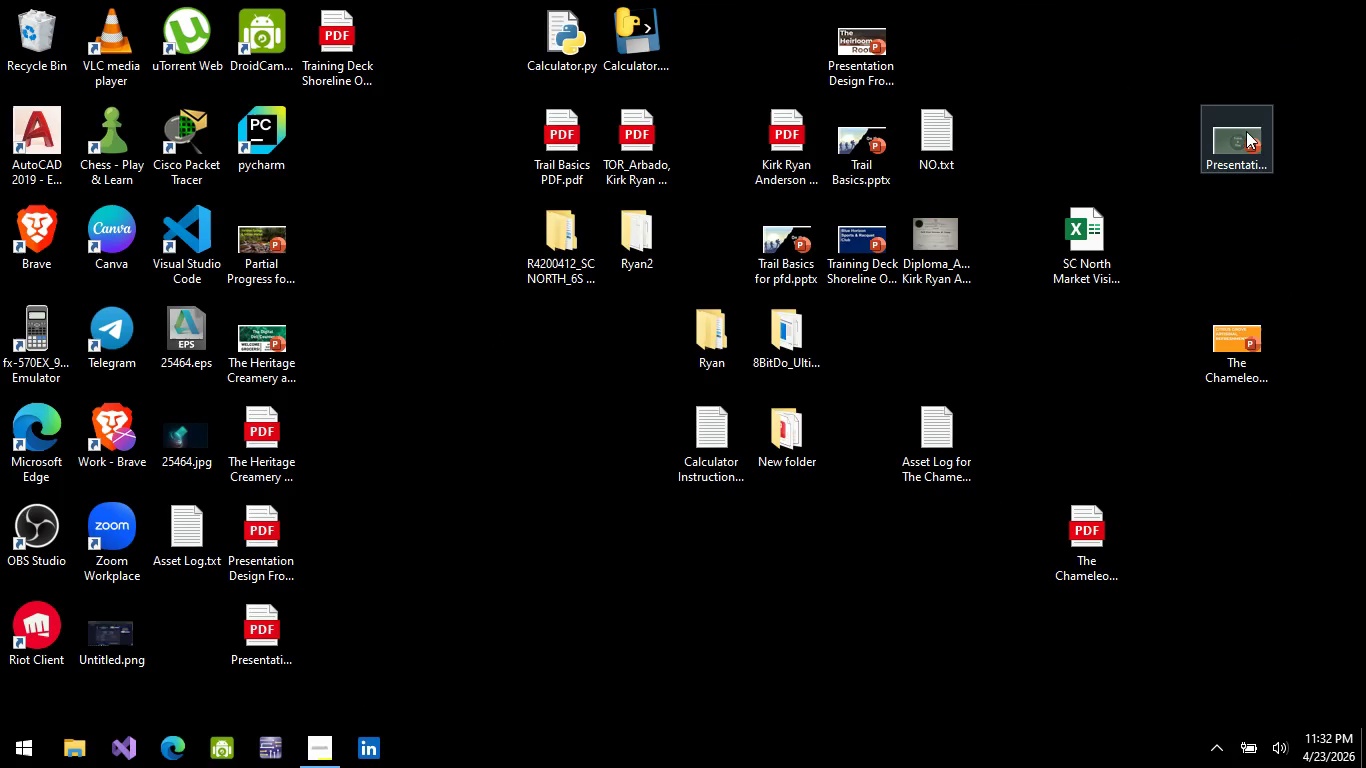 
left_click([1246, 131])
 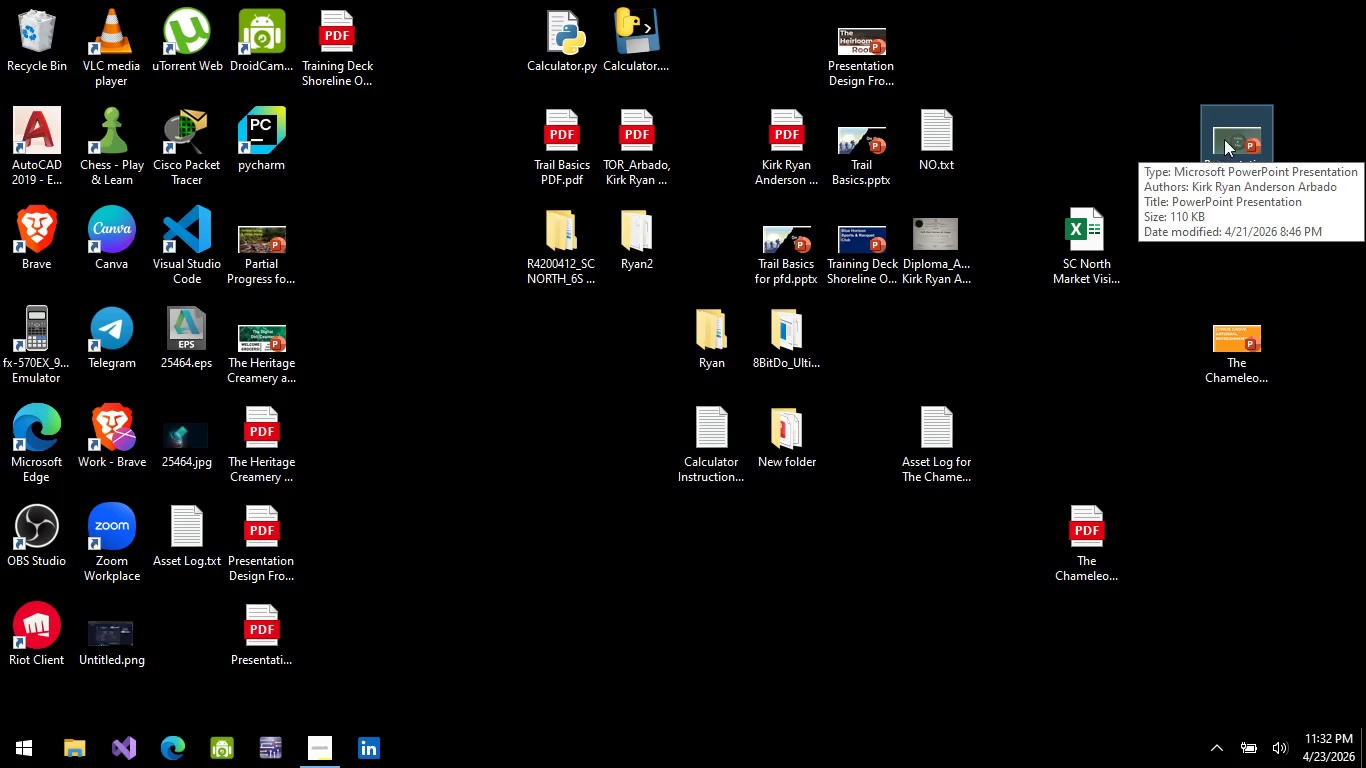 
double_click([1230, 135])
 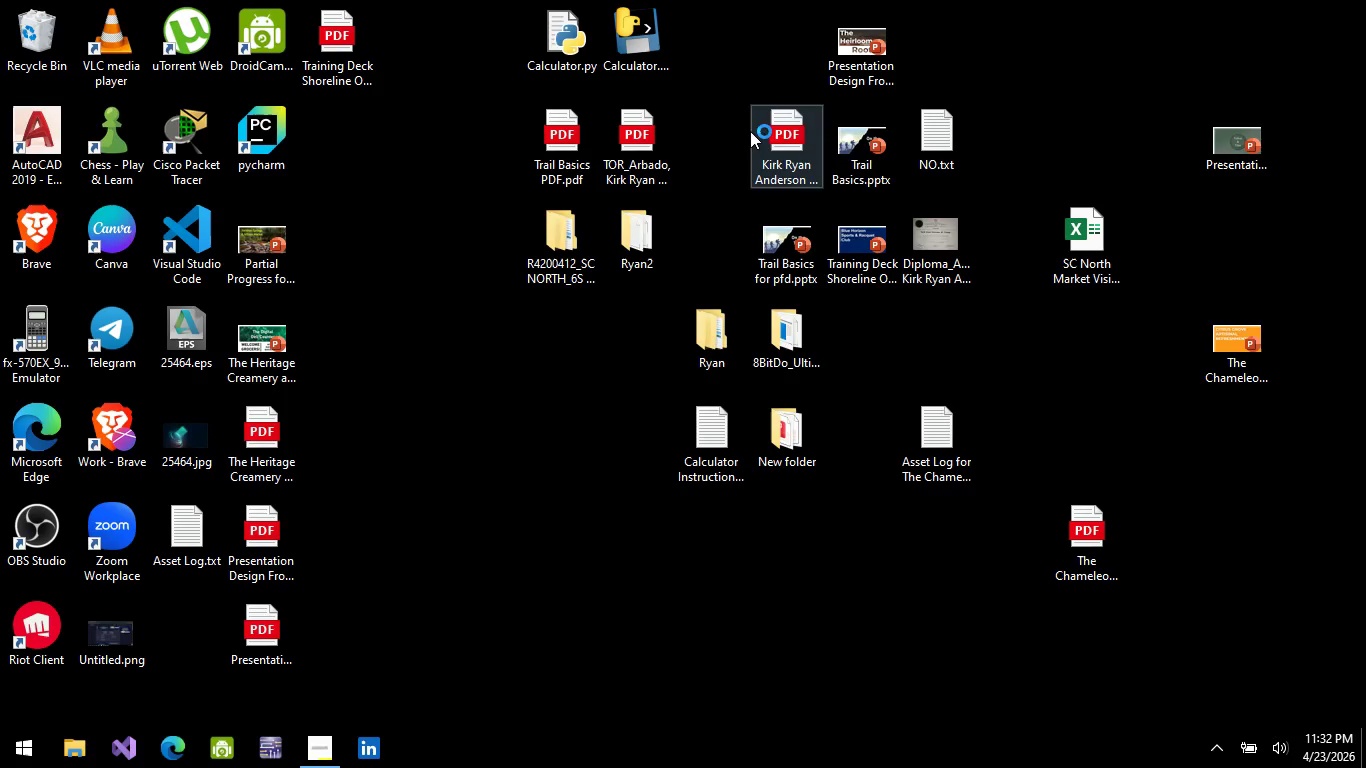 
mouse_move([480, 175])
 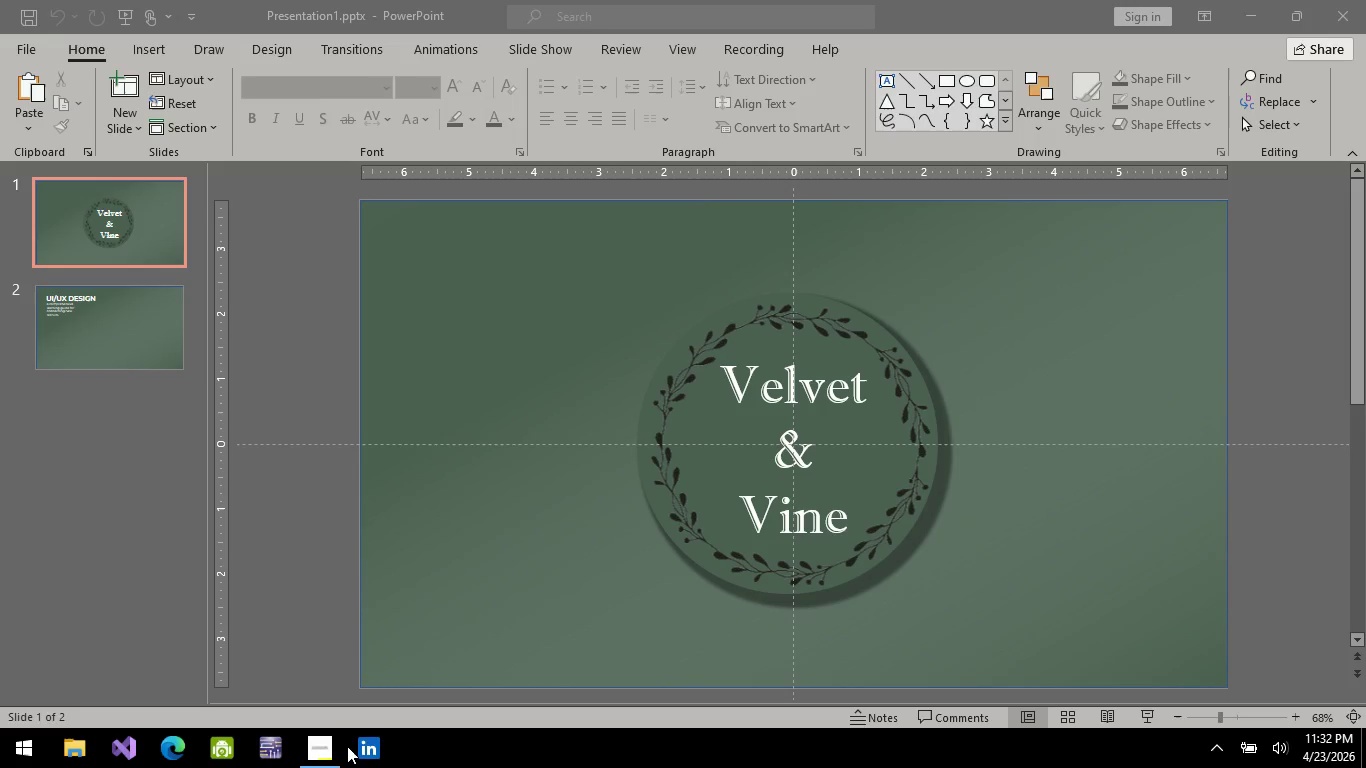 
wait(9.3)
 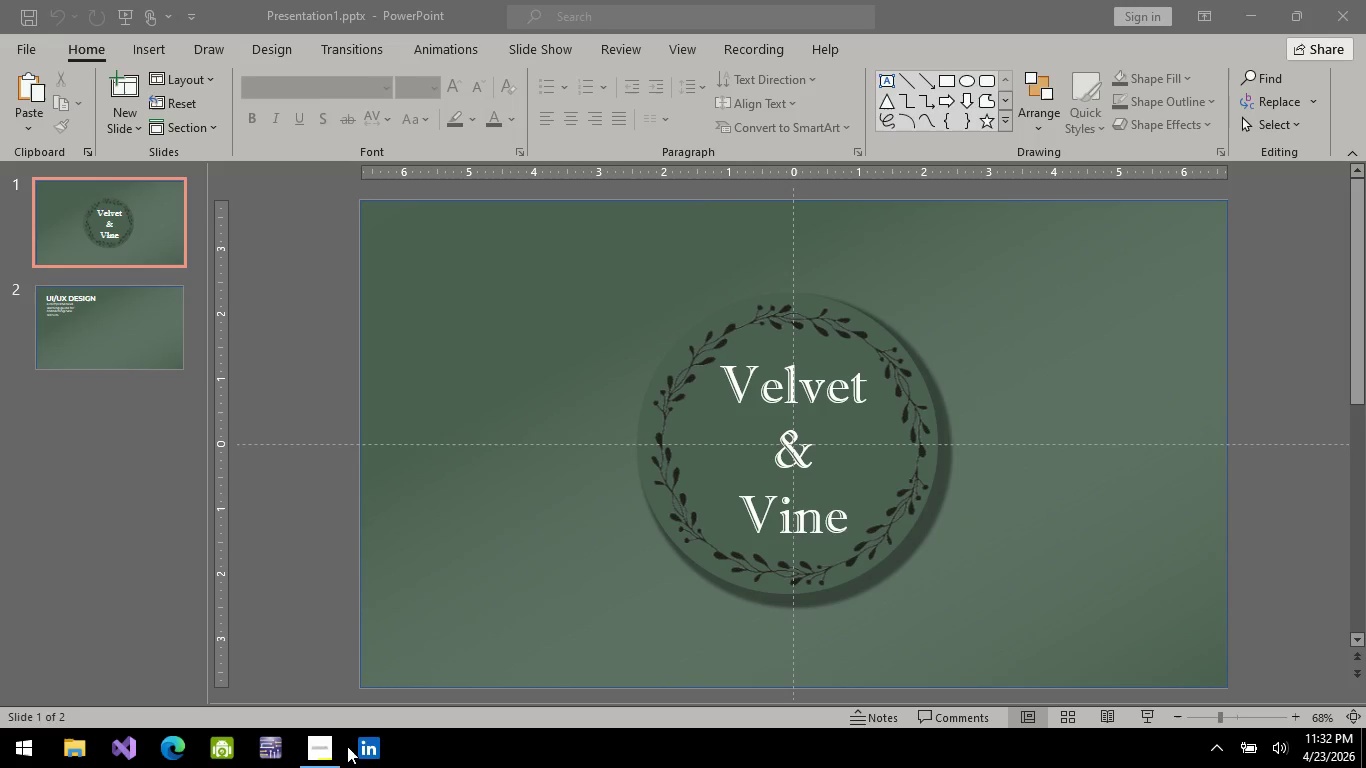 
left_click([1340, 648])
 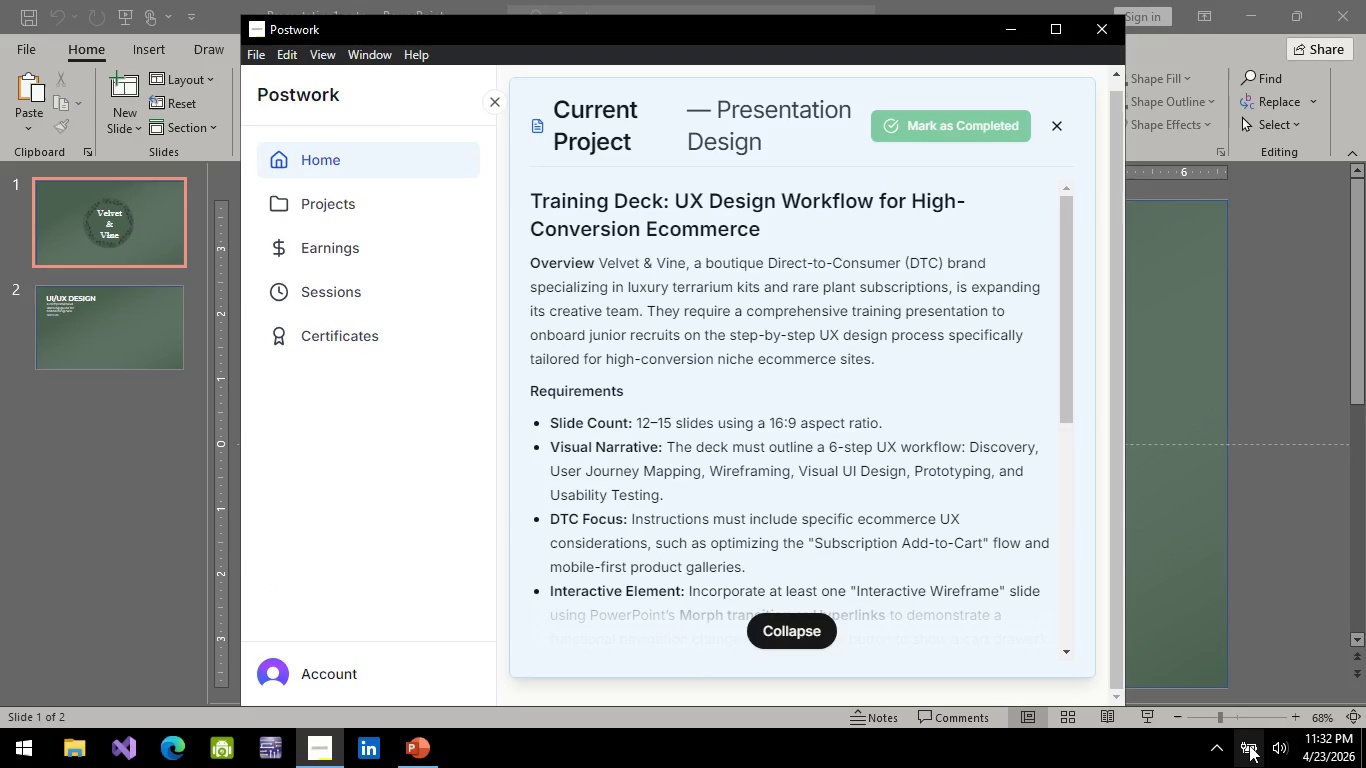 
wait(5.59)
 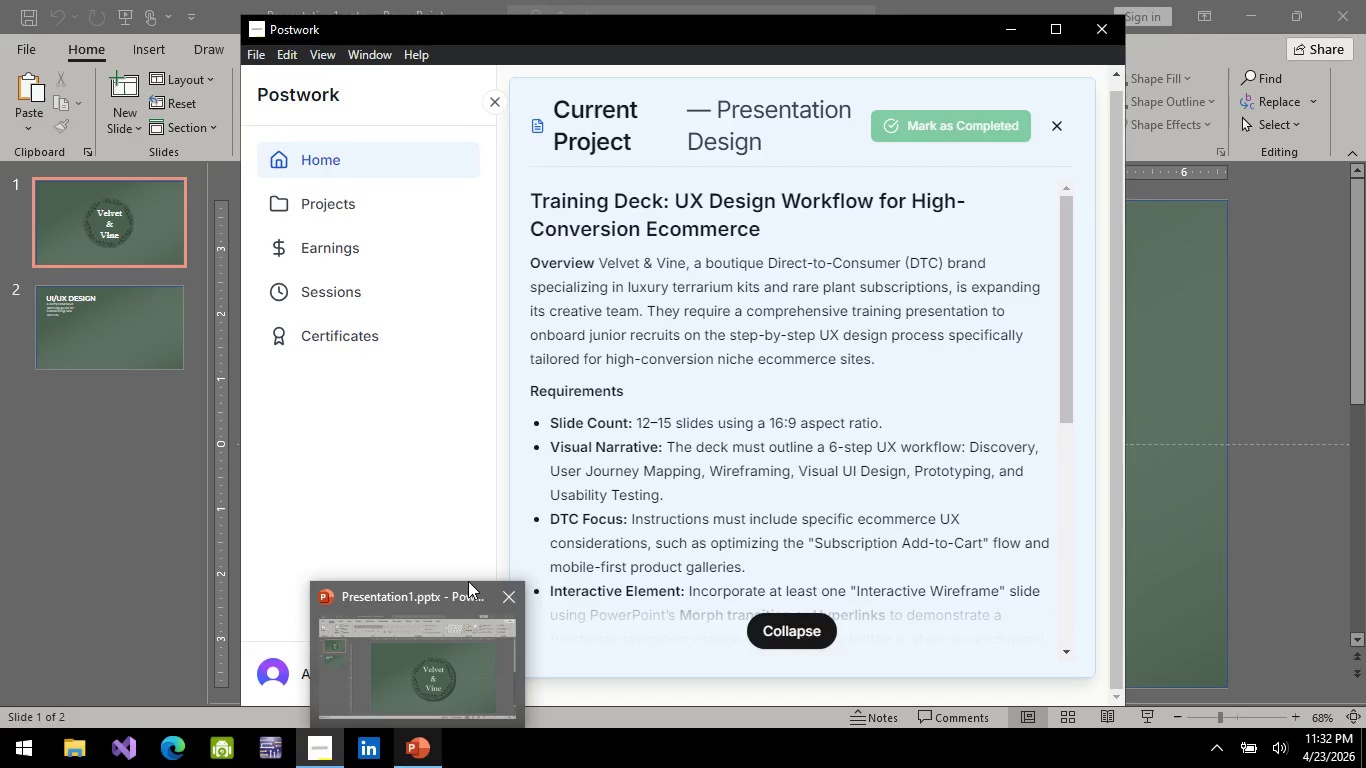 
right_click([1190, 708])